 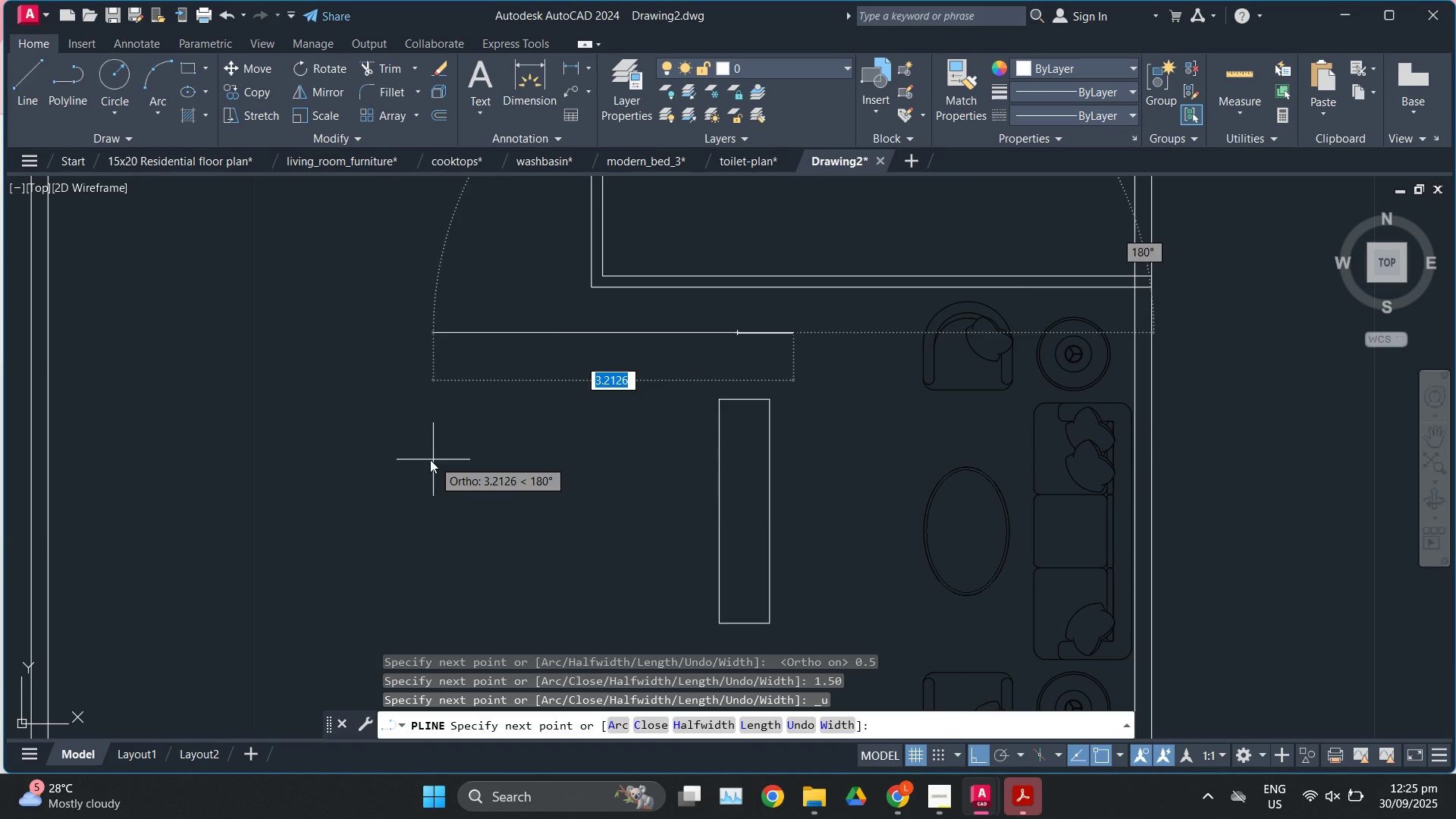 
key(Numpad1)
 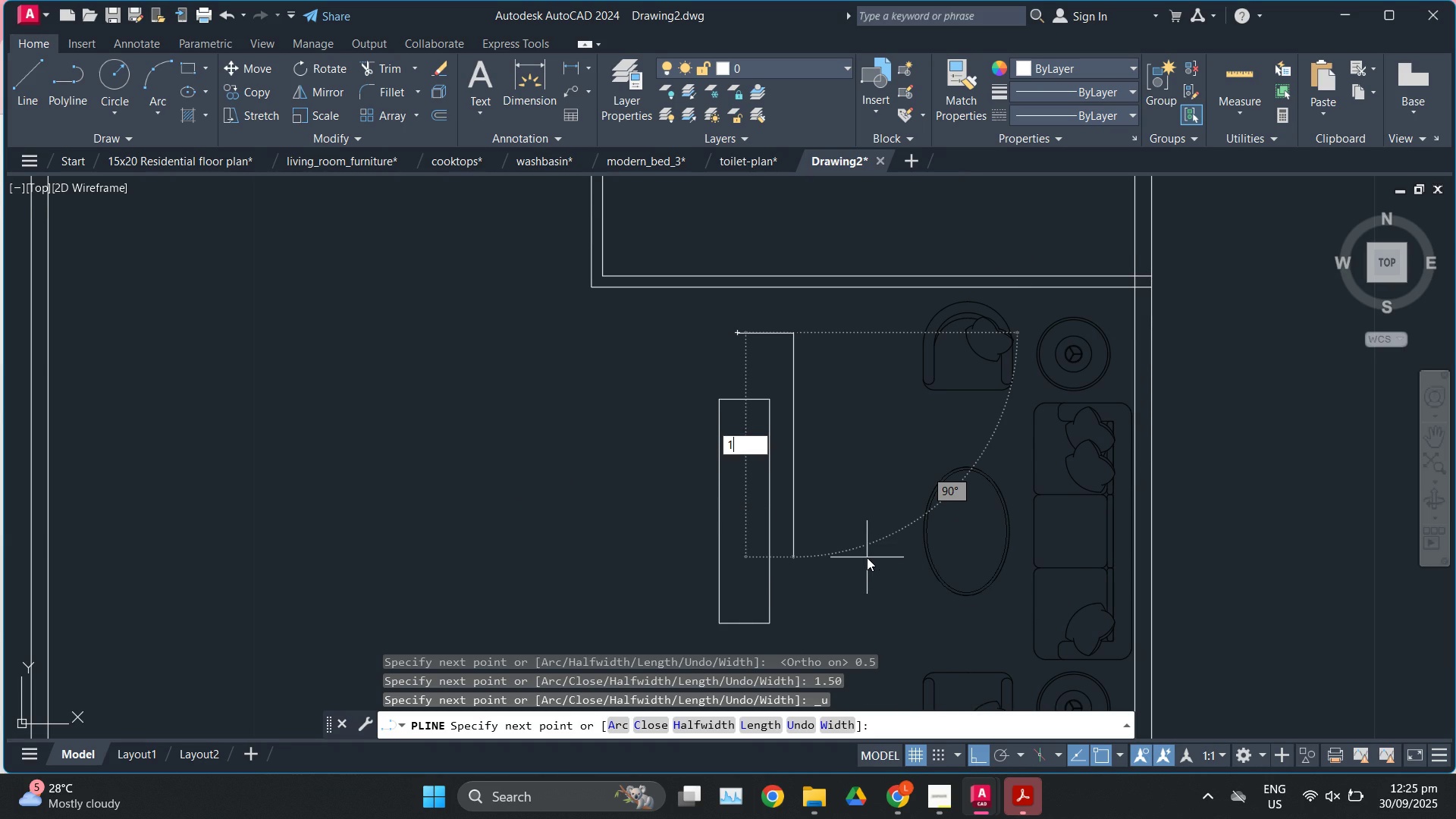 
key(Enter)
 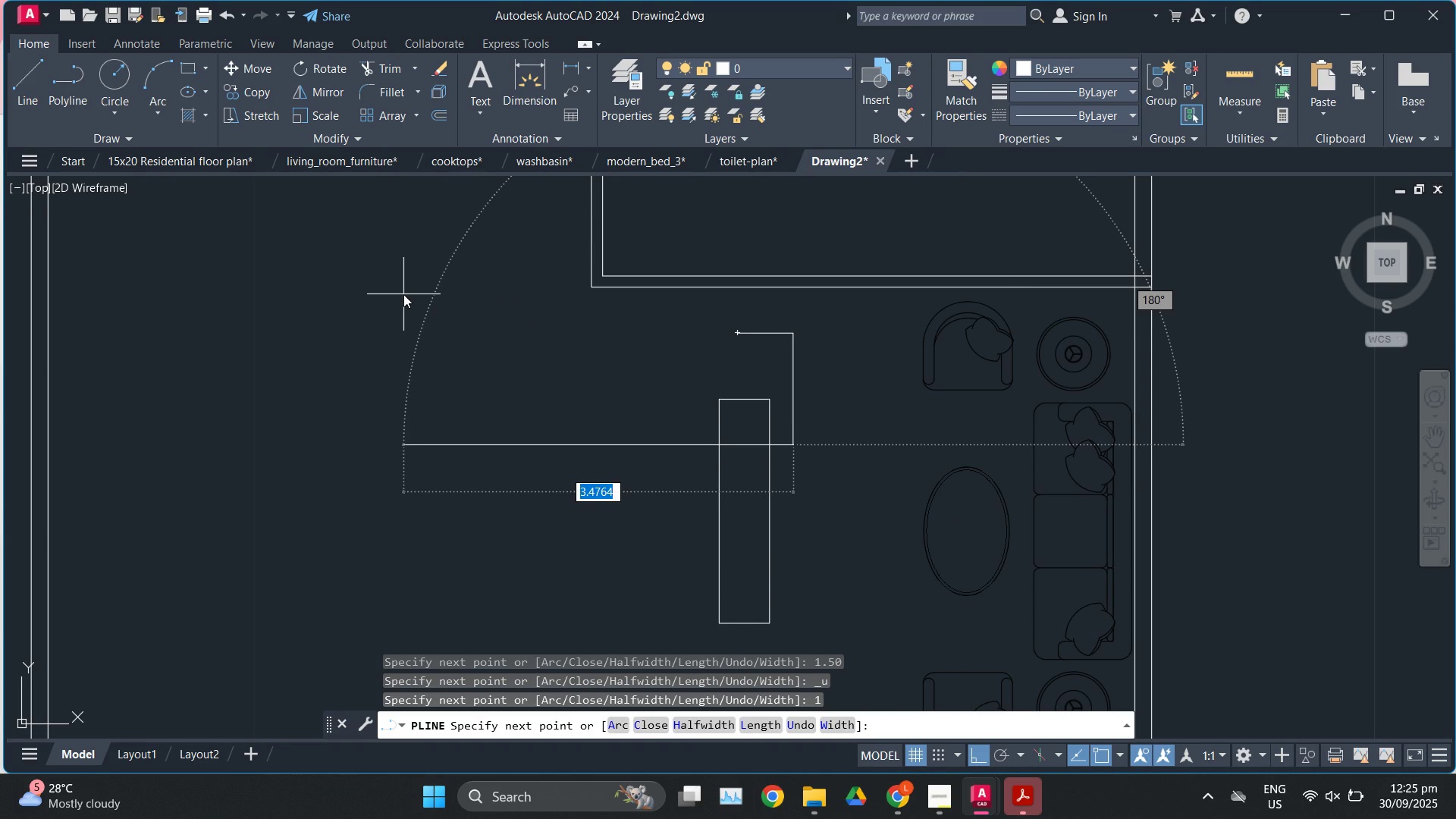 
key(Numpad0)
 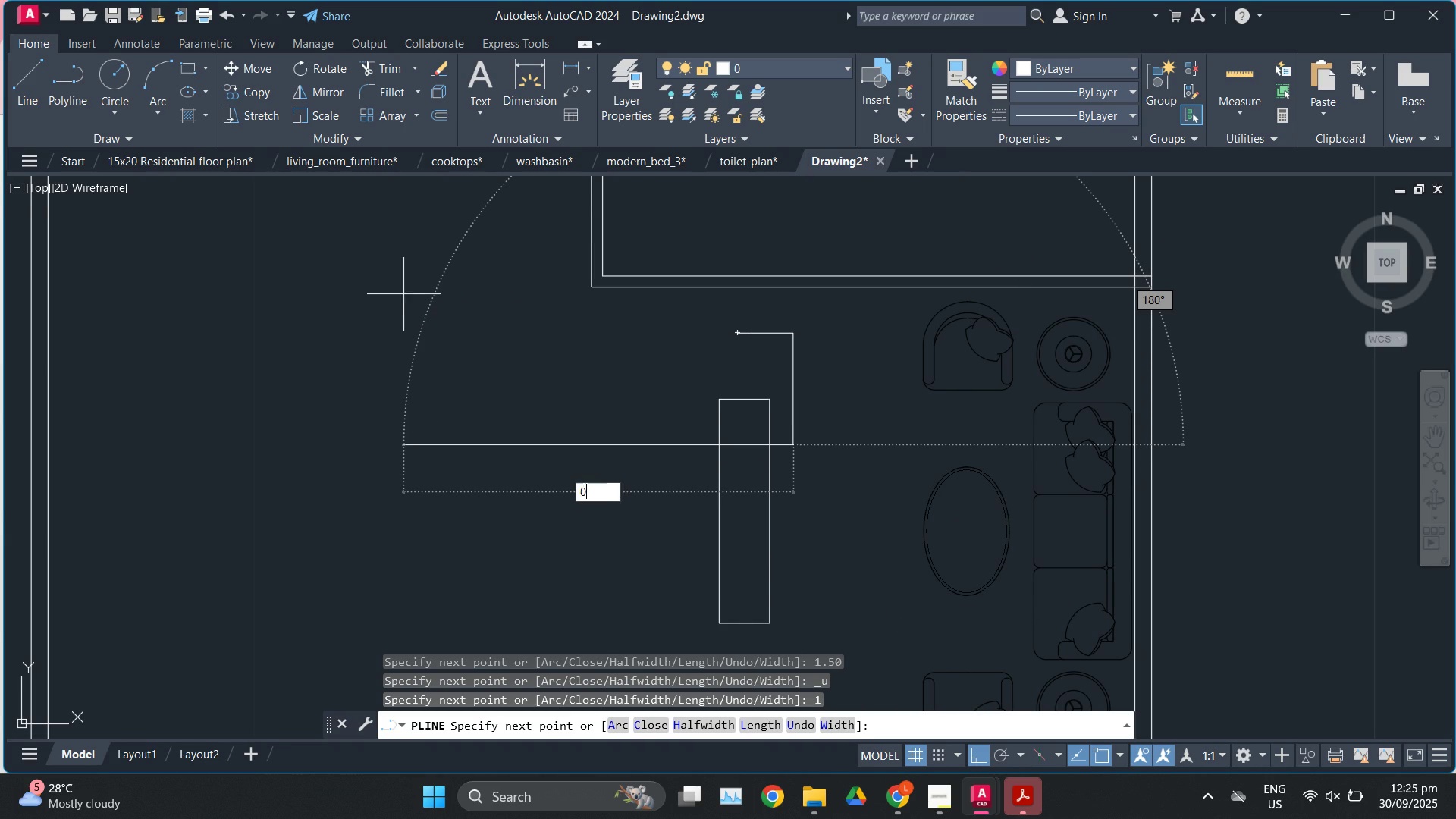 
key(NumpadDecimal)
 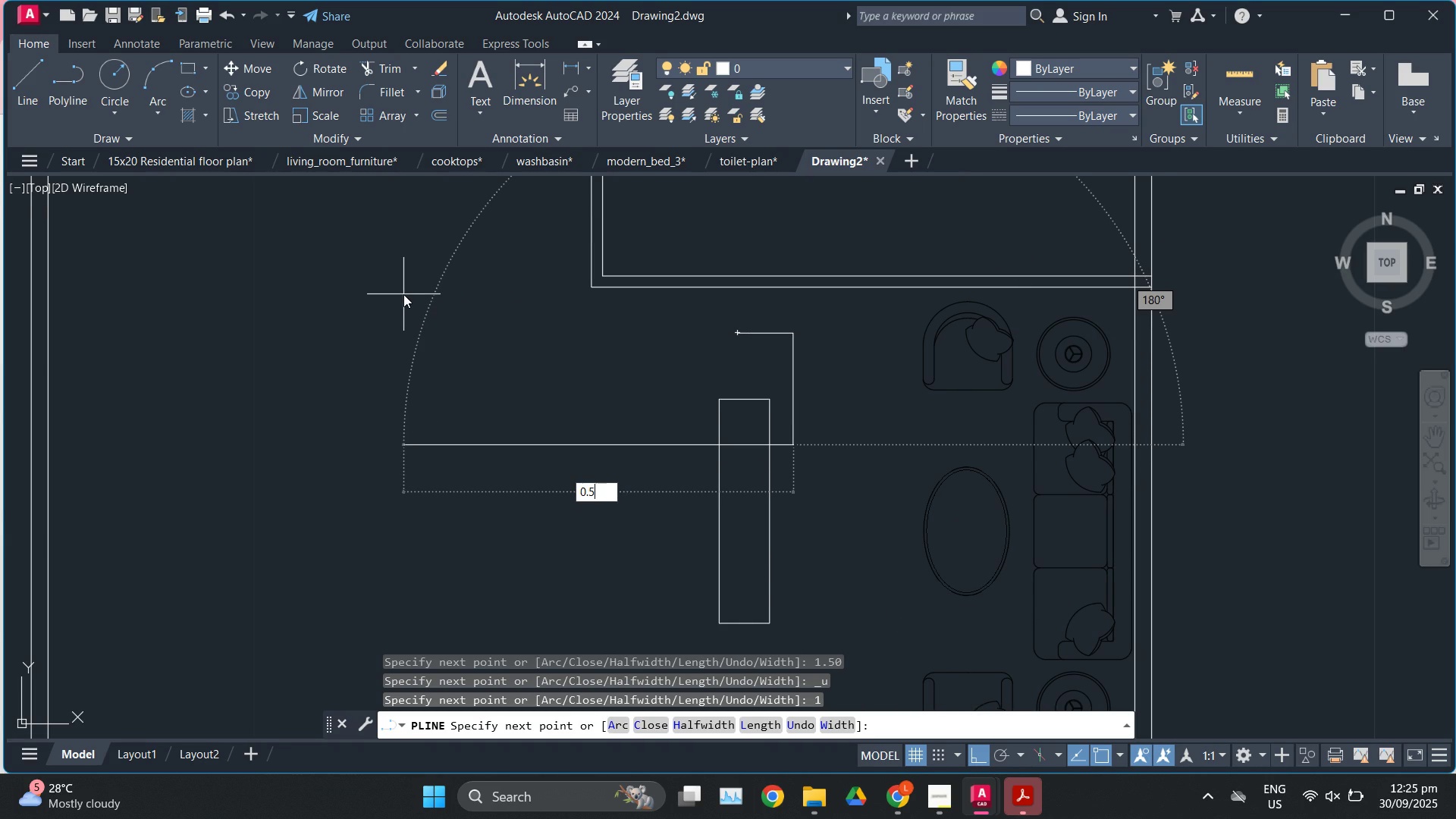 
key(Numpad5)
 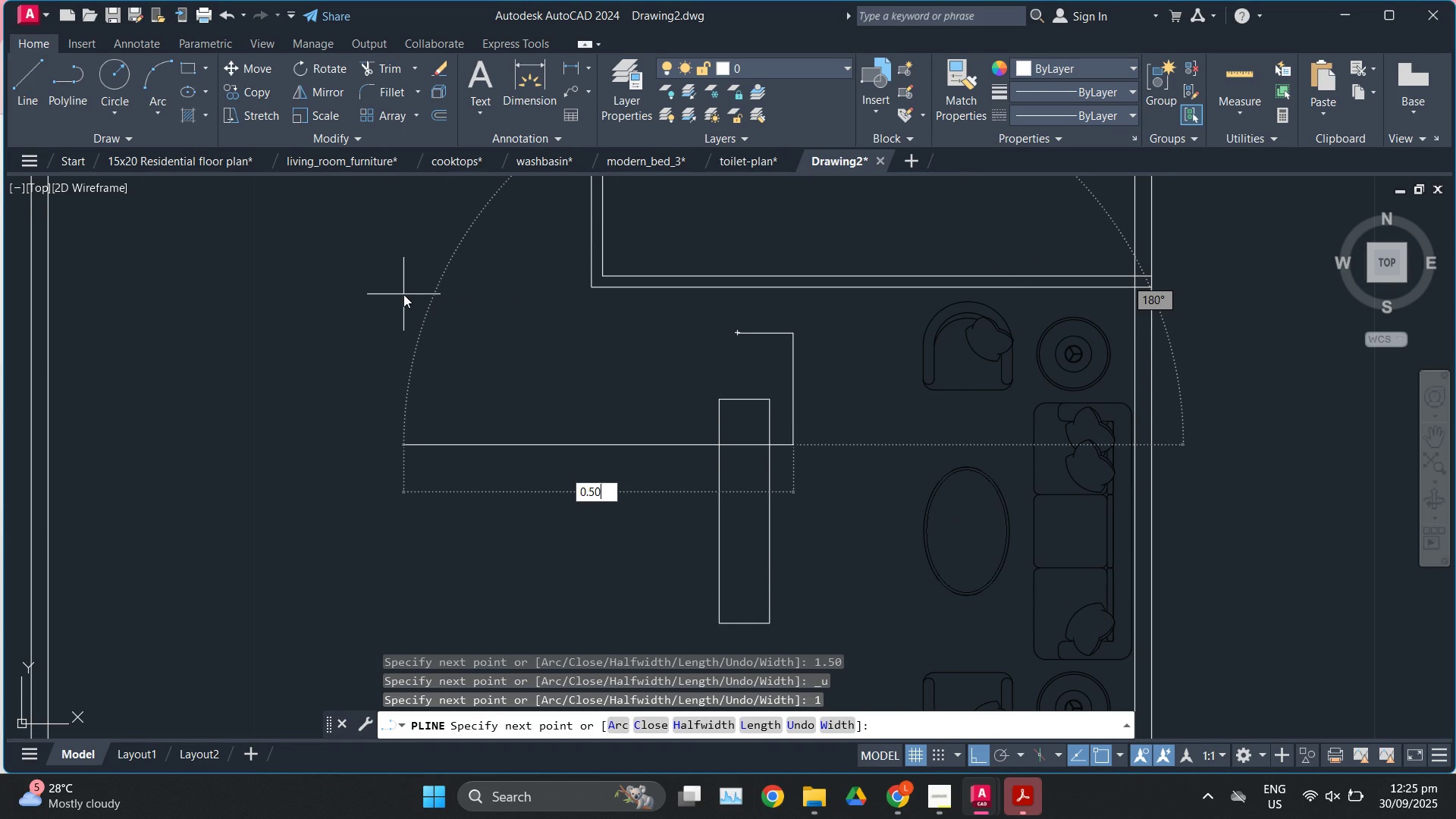 
key(Numpad0)
 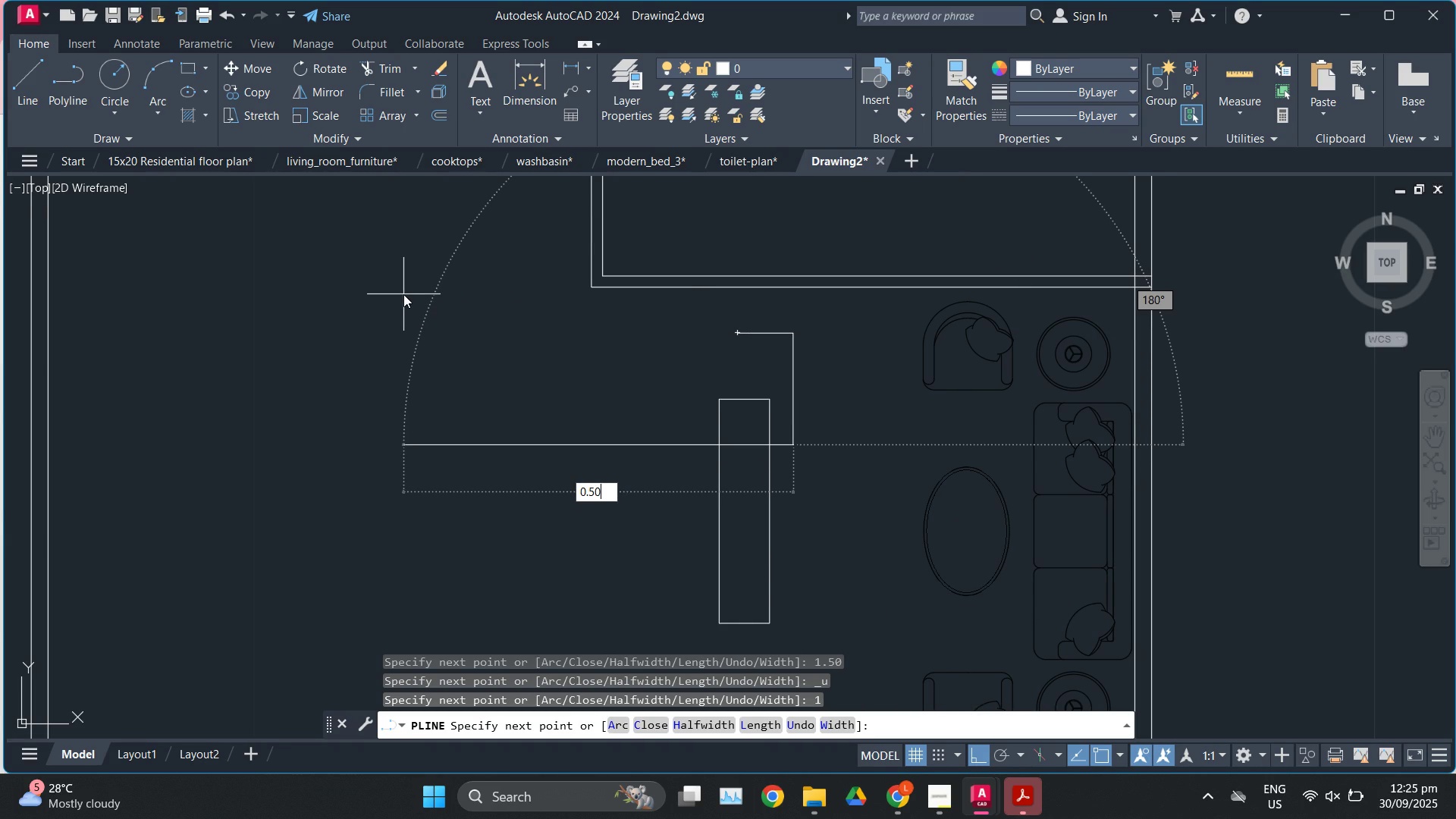 
key(Enter)
 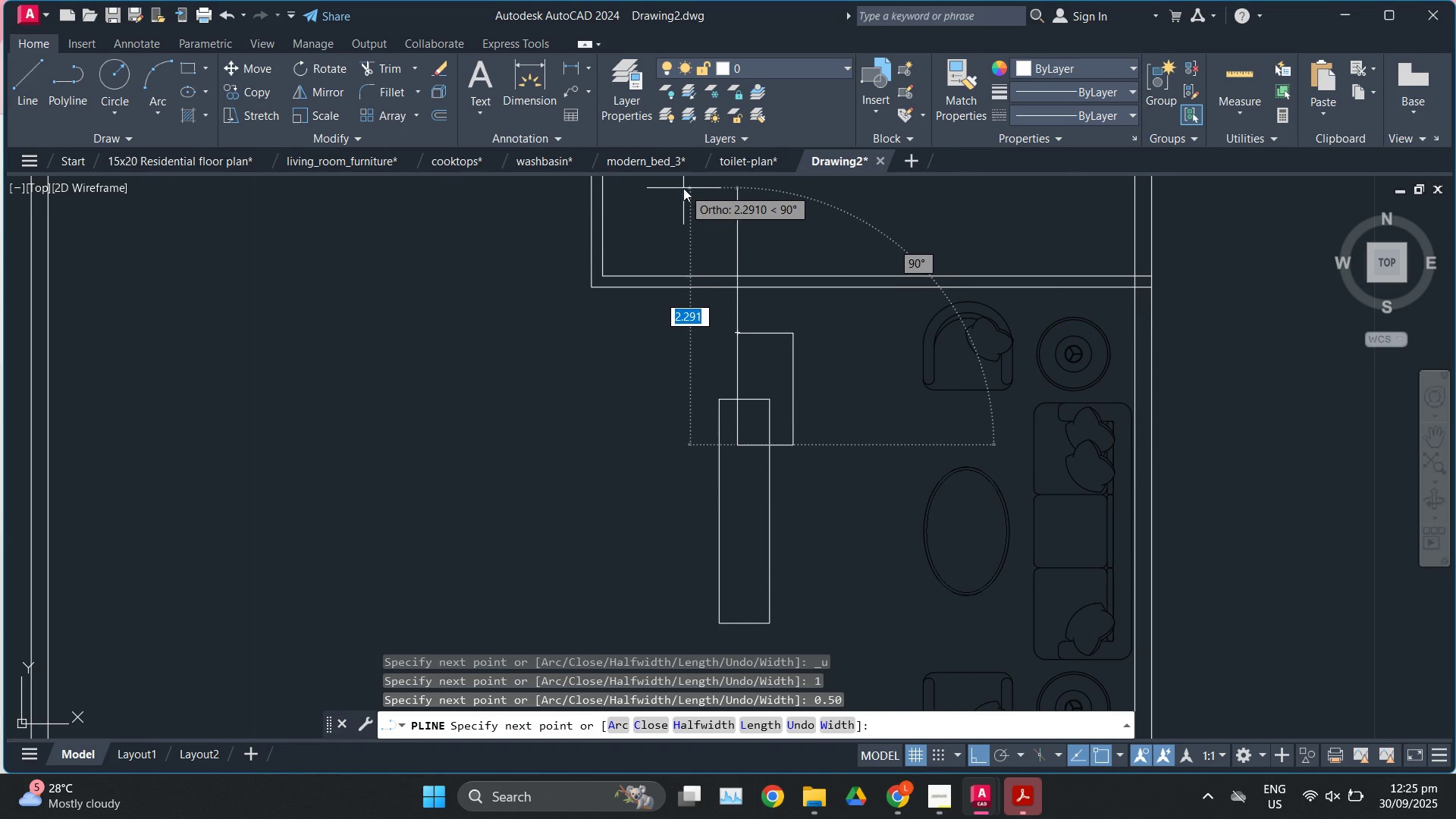 
key(C)
 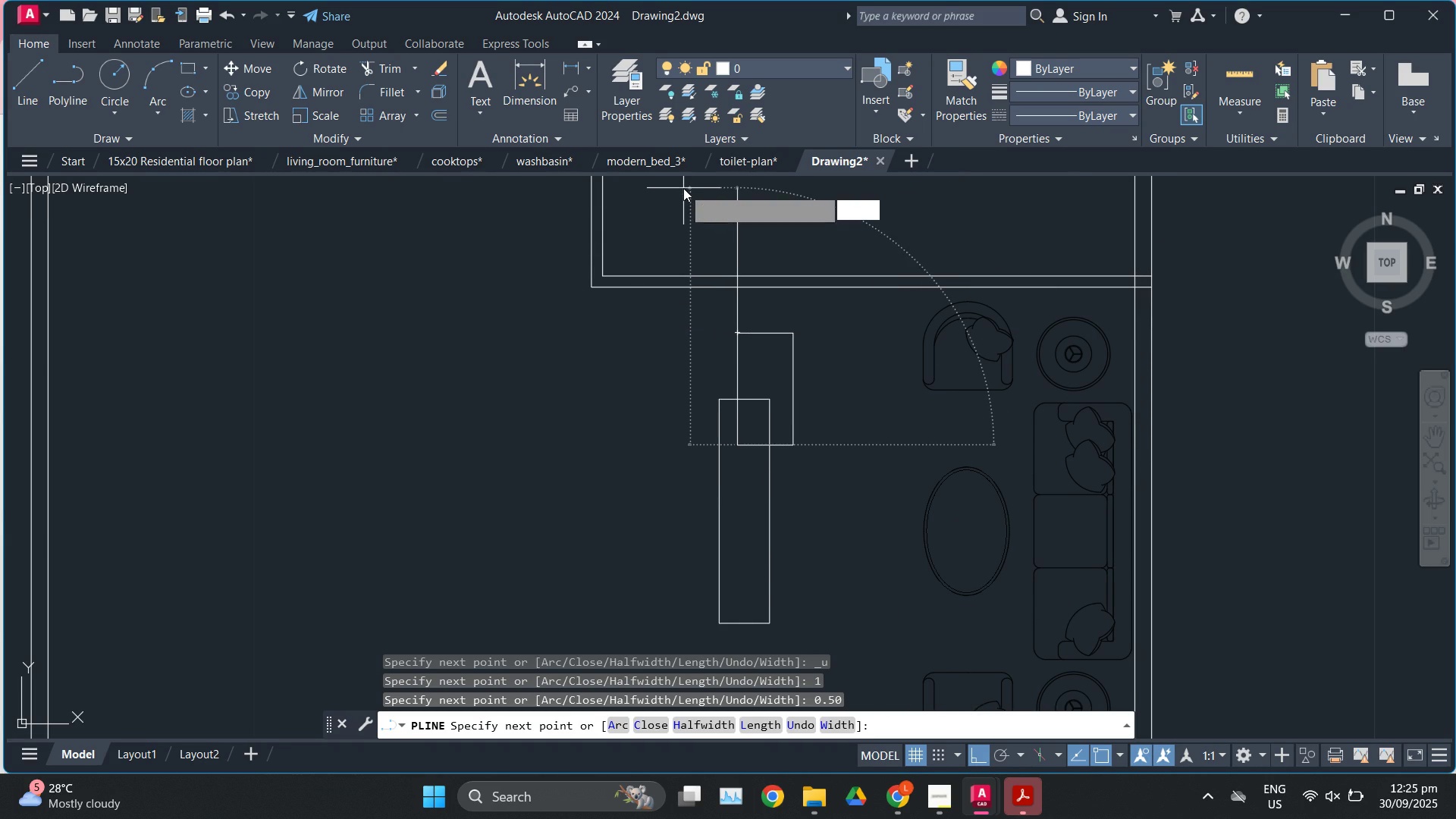 
key(Enter)
 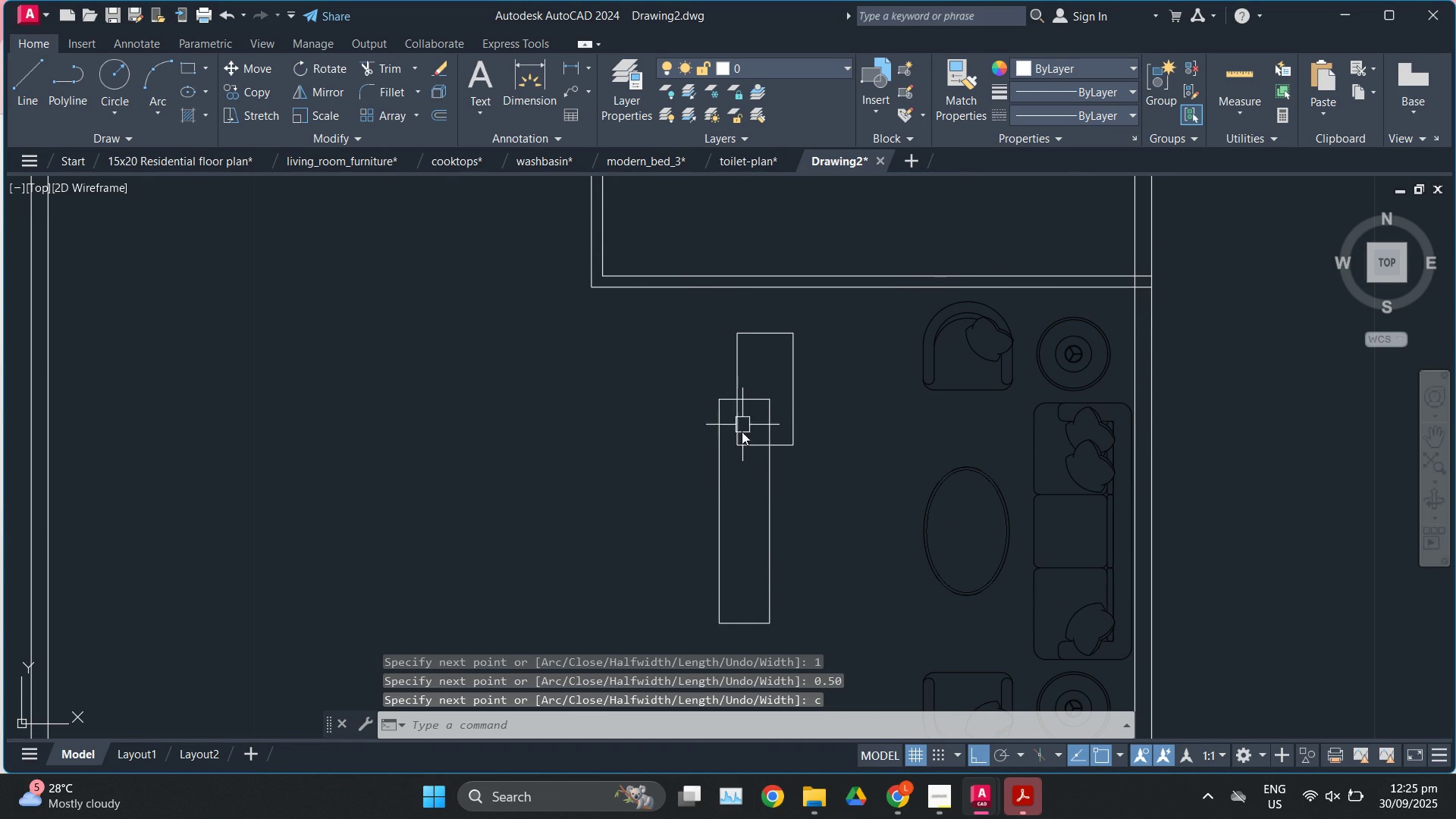 
left_click([739, 436])
 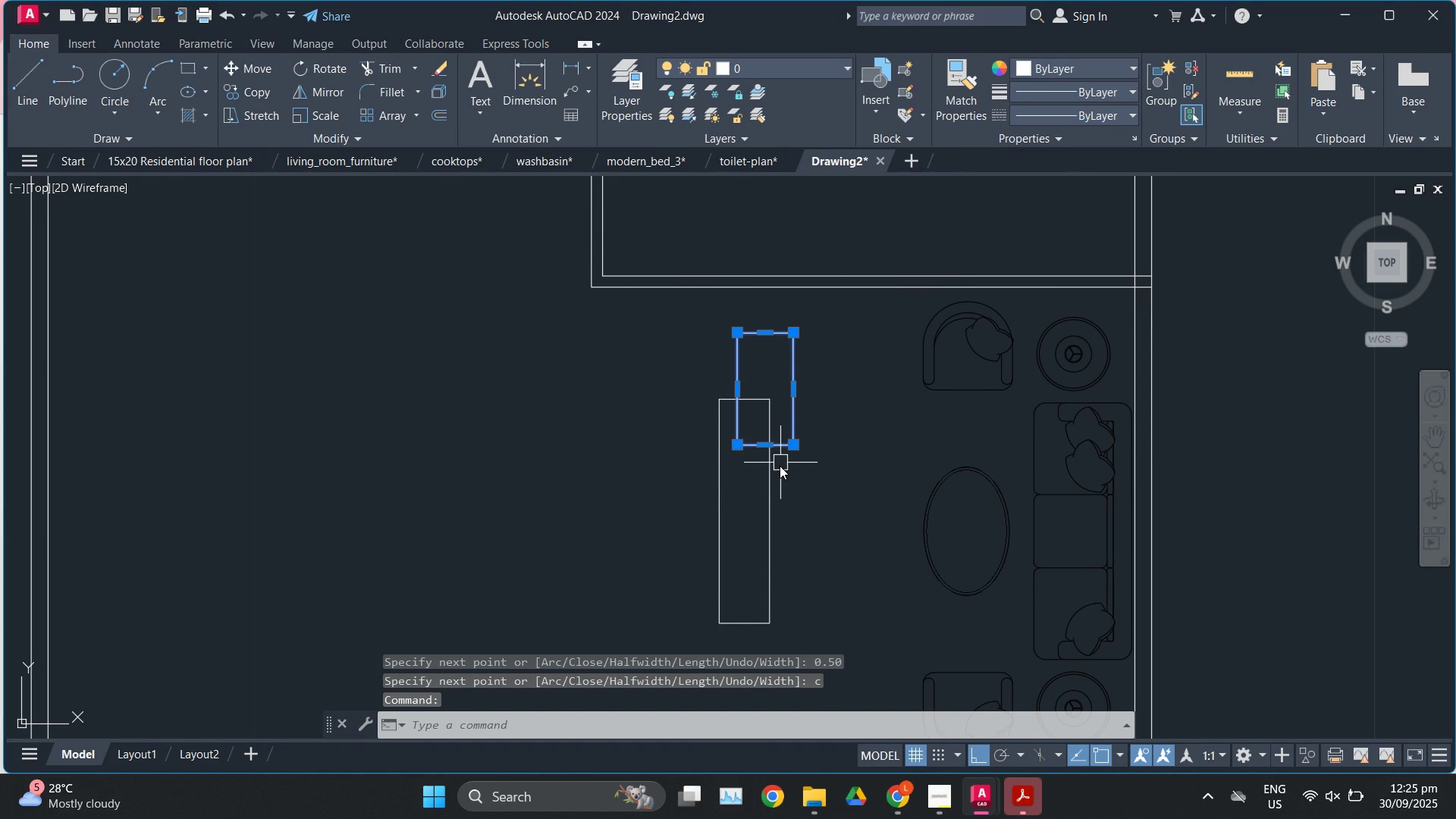 
key(M)
 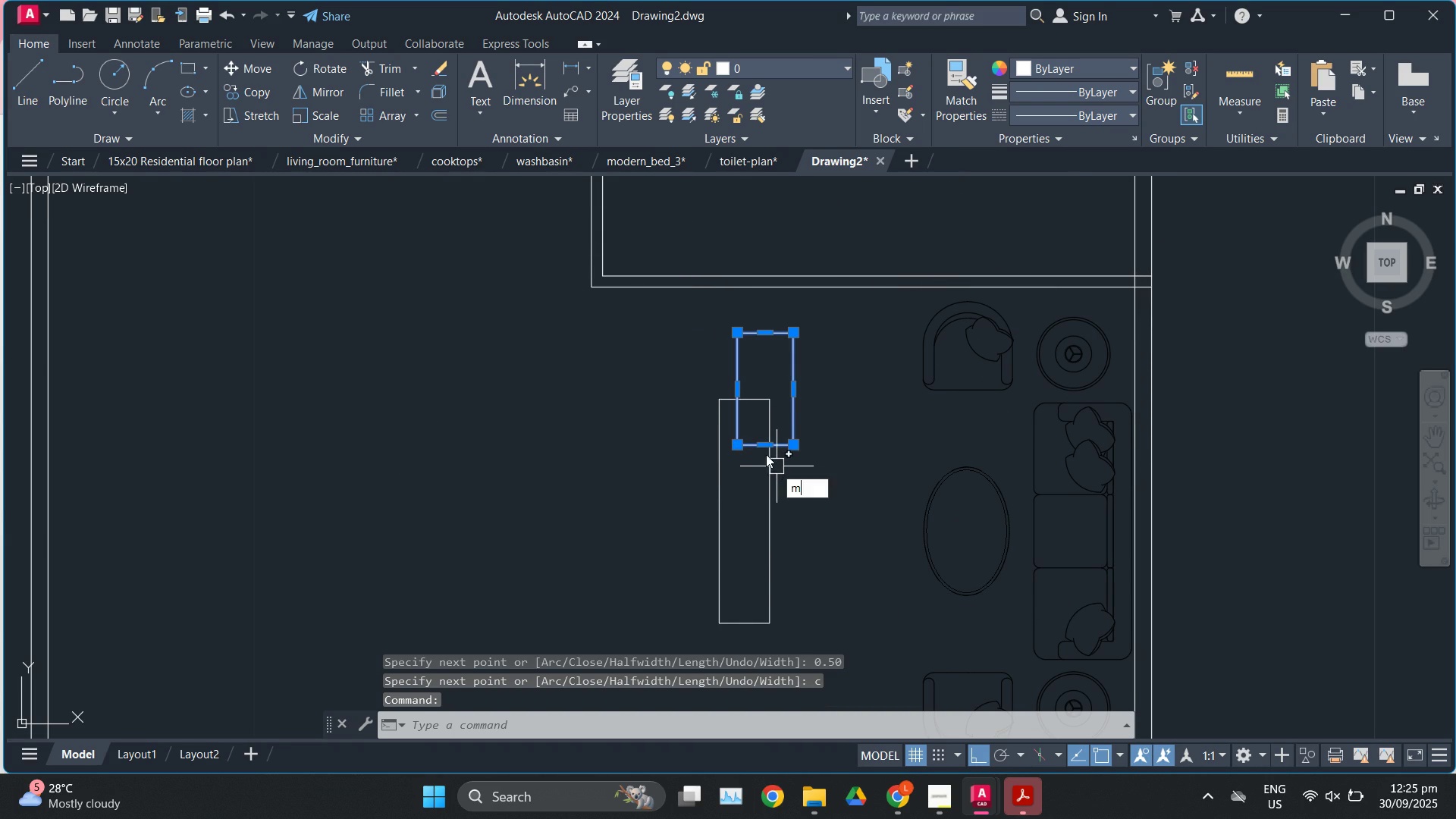 
key(Enter)
 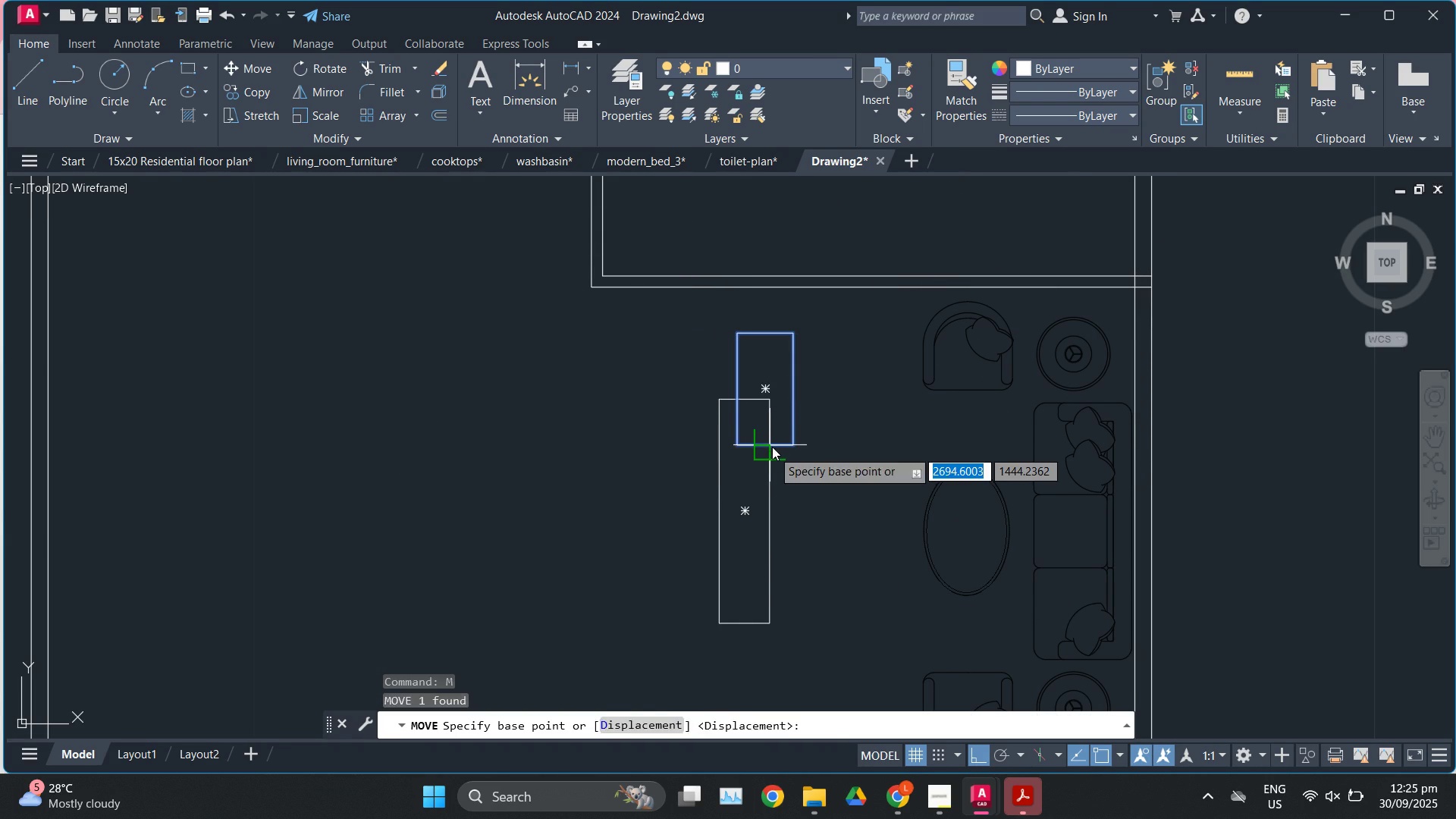 
left_click([772, 447])
 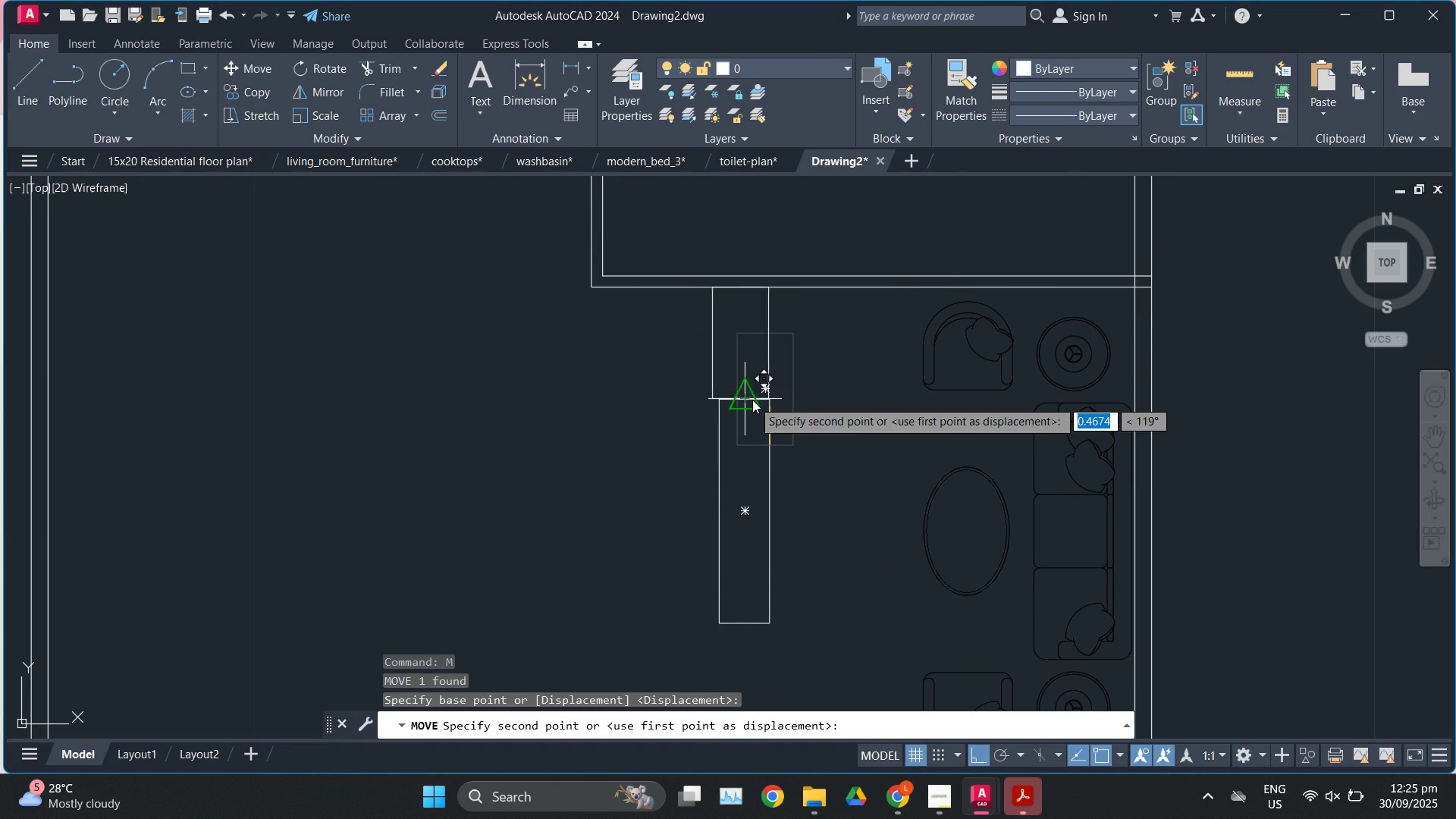 
key(Escape)
 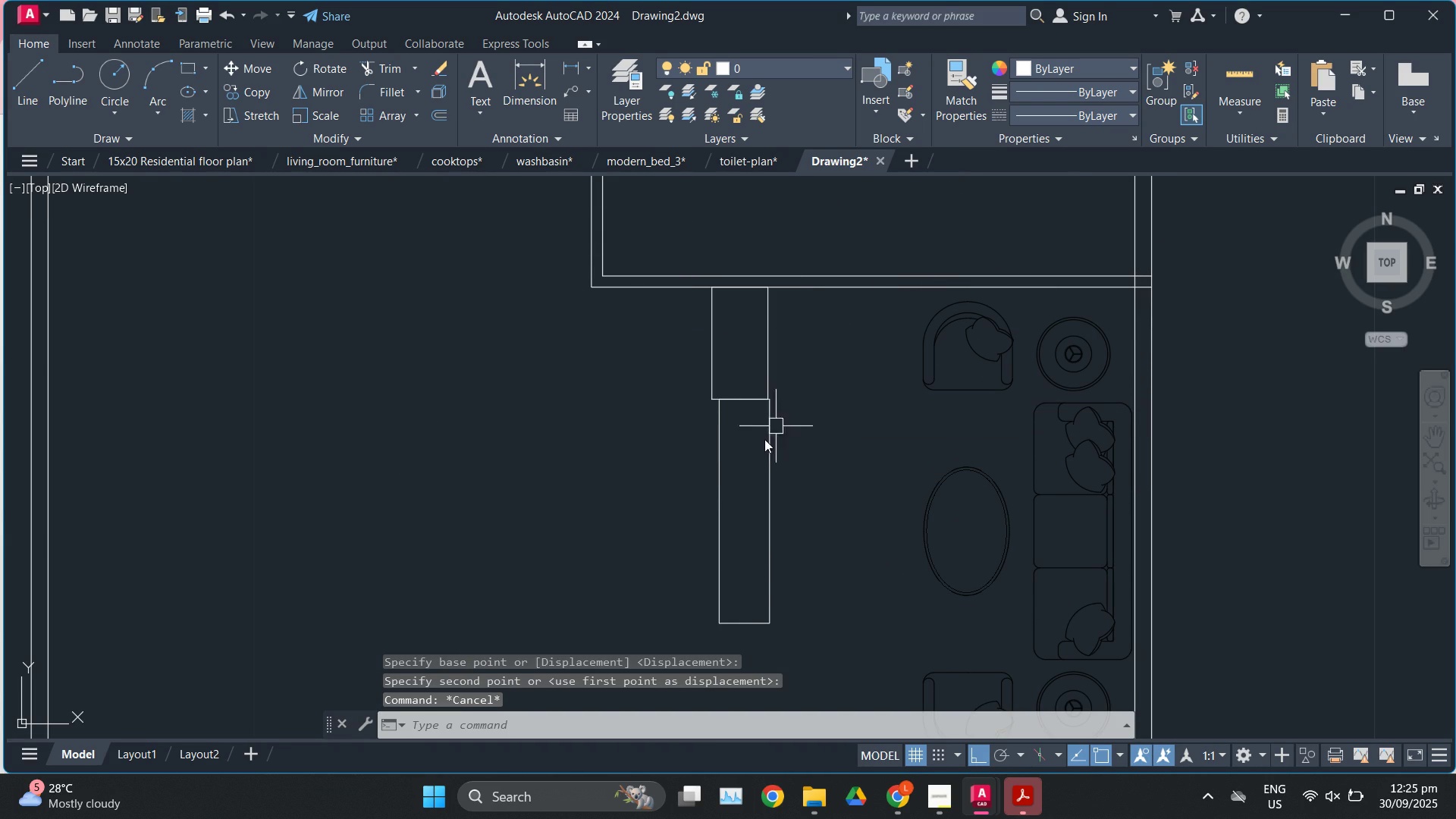 
left_click([764, 439])
 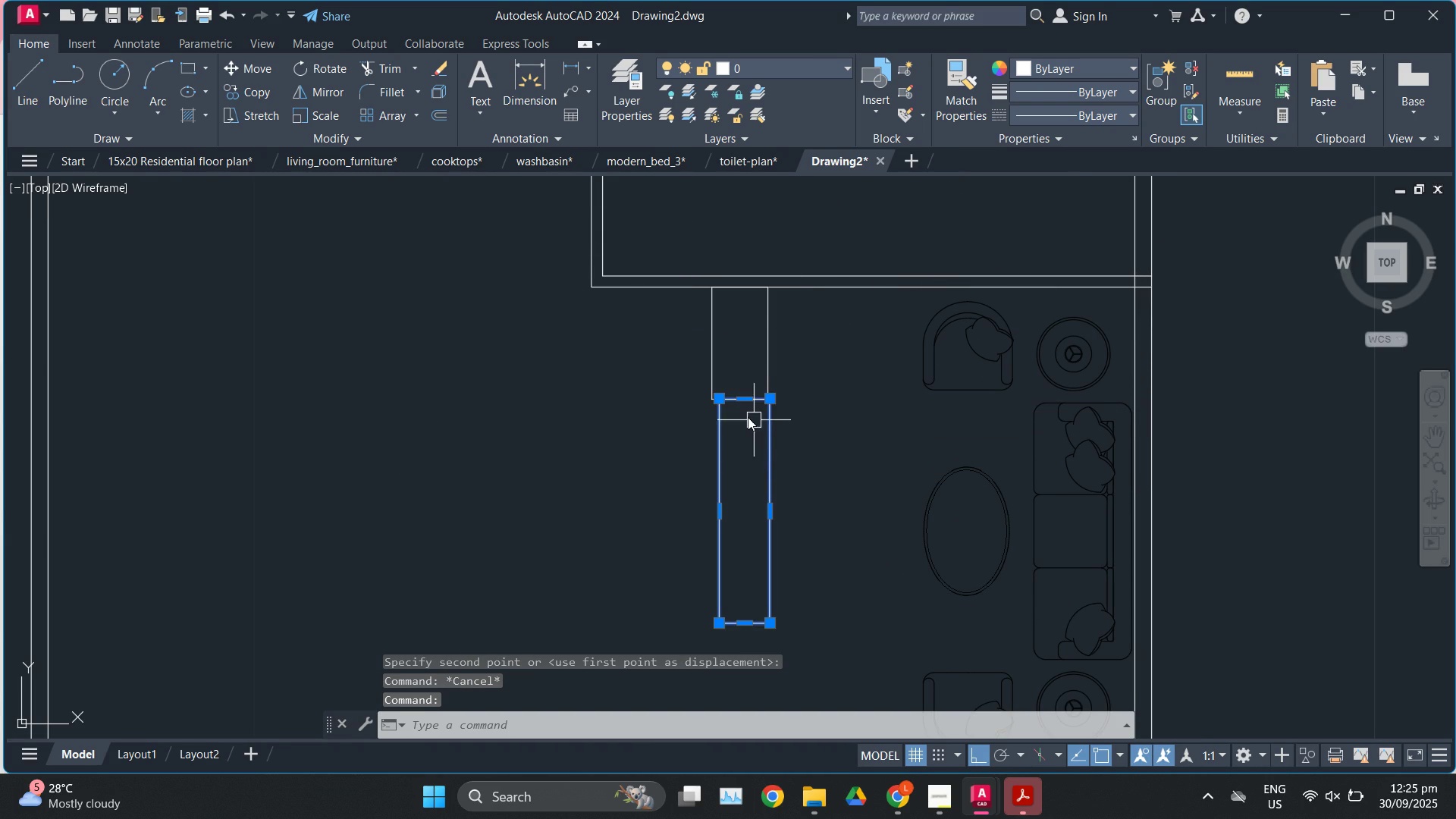 
scroll: coordinate [748, 417], scroll_direction: up, amount: 2.0
 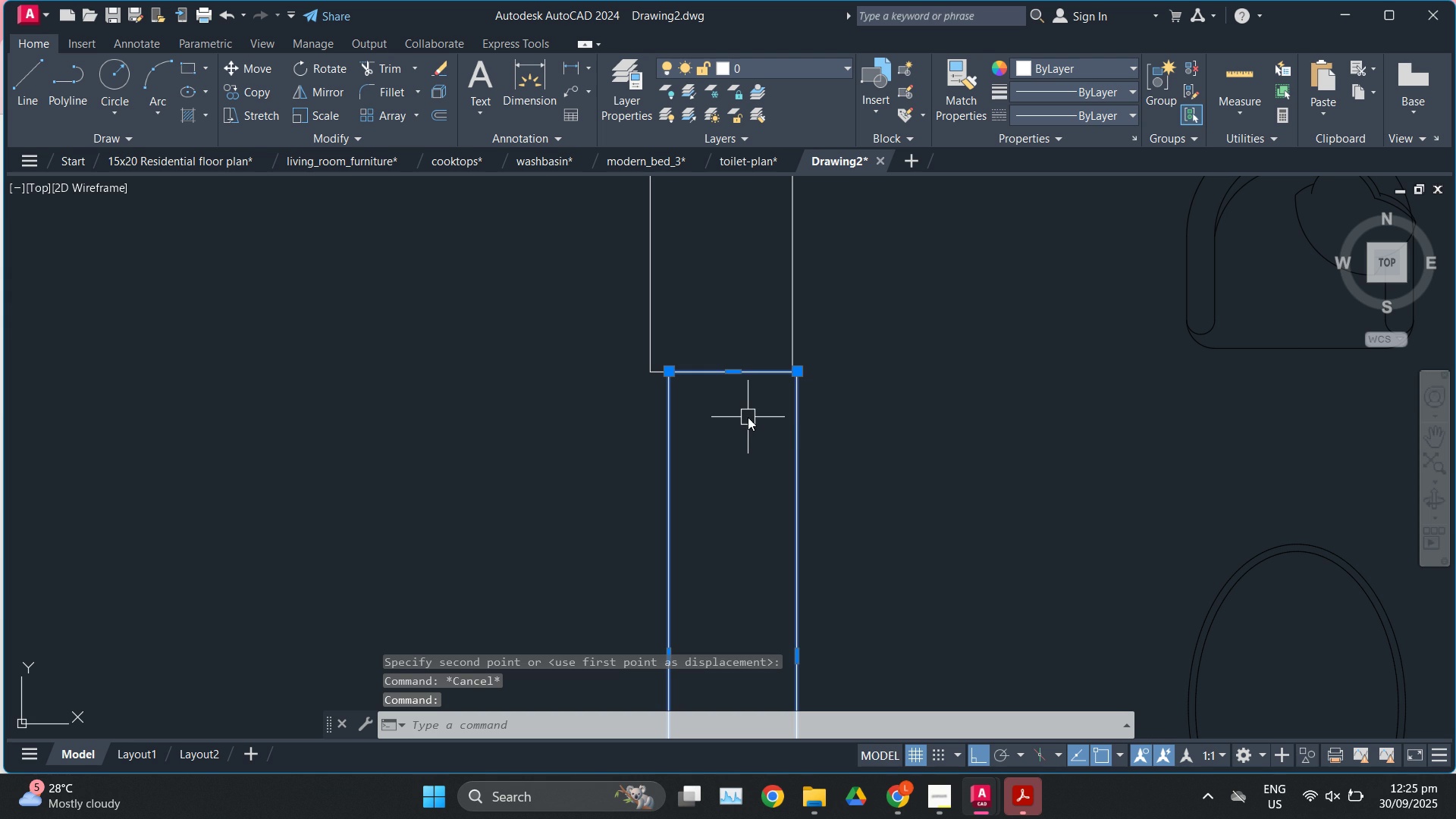 
key(M)
 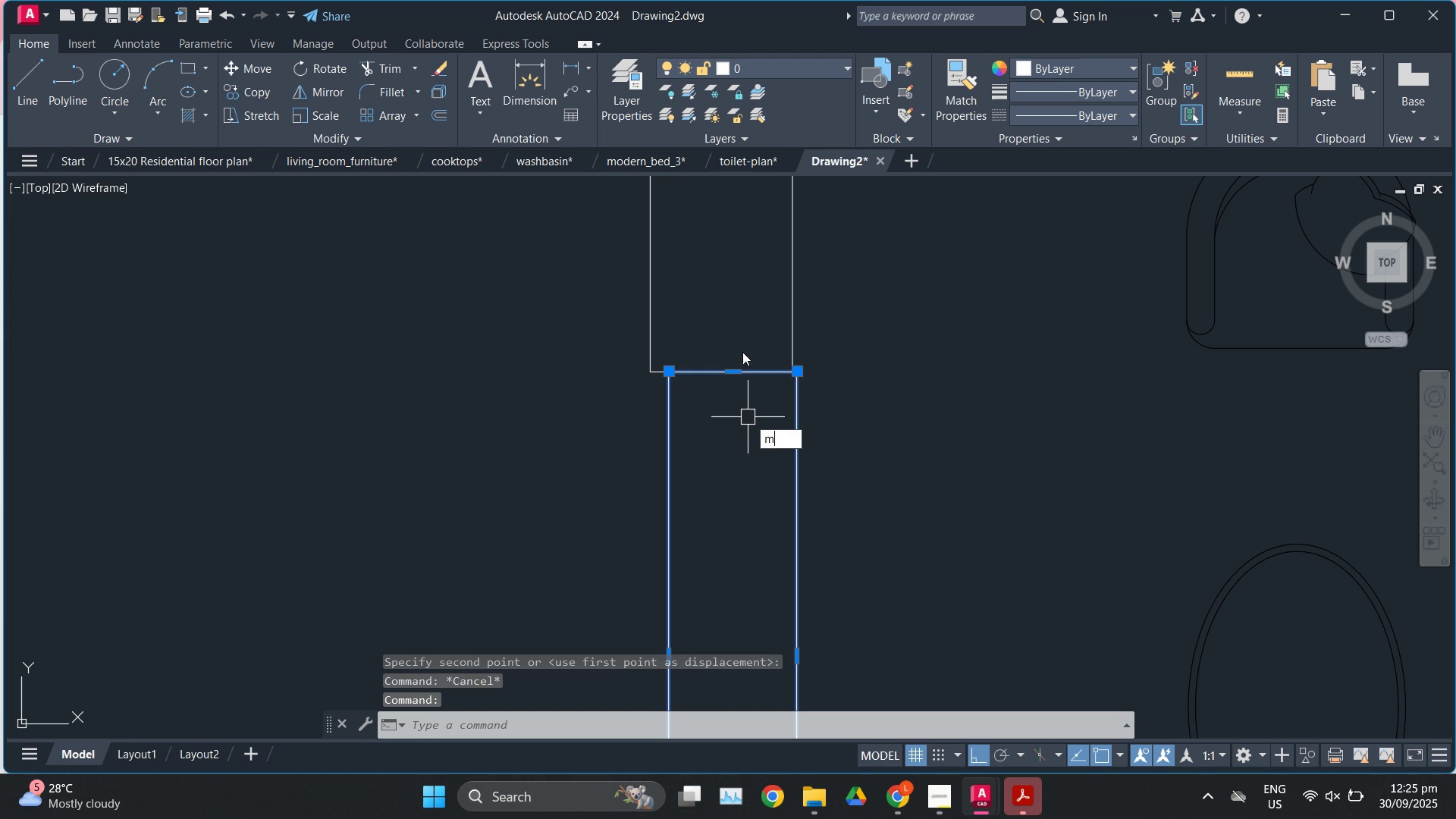 
key(Enter)
 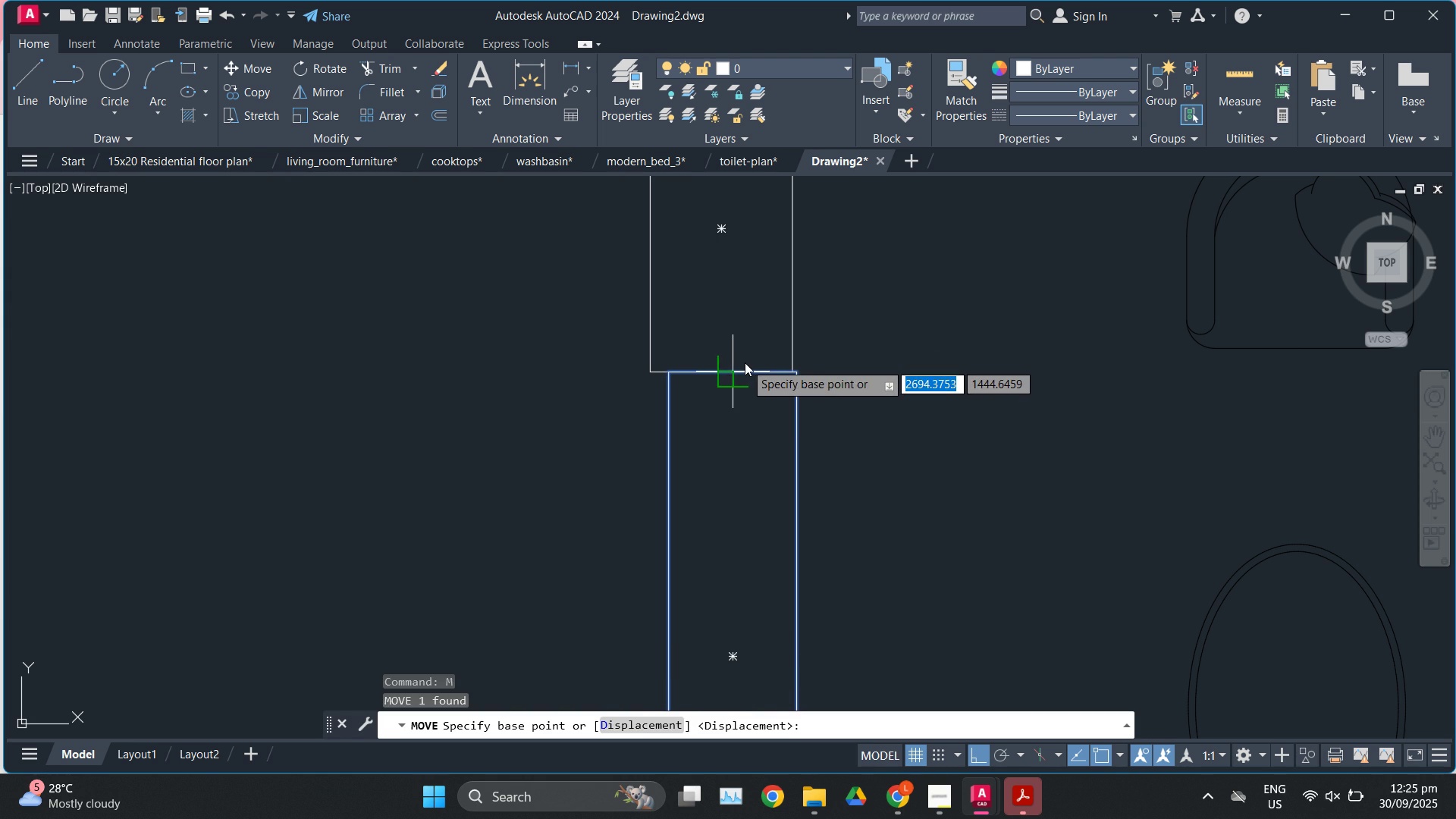 
left_click([745, 362])
 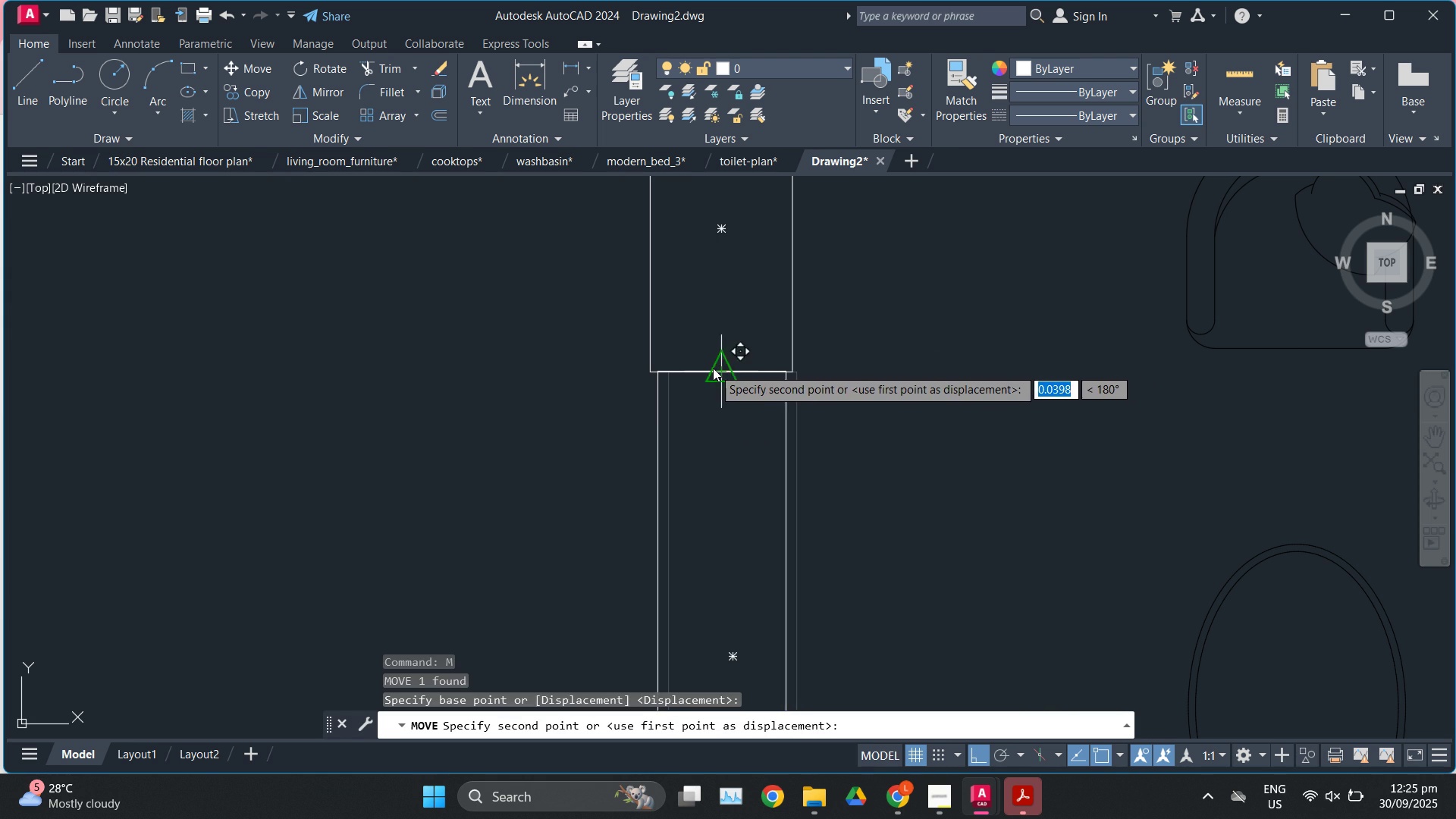 
left_click([713, 368])
 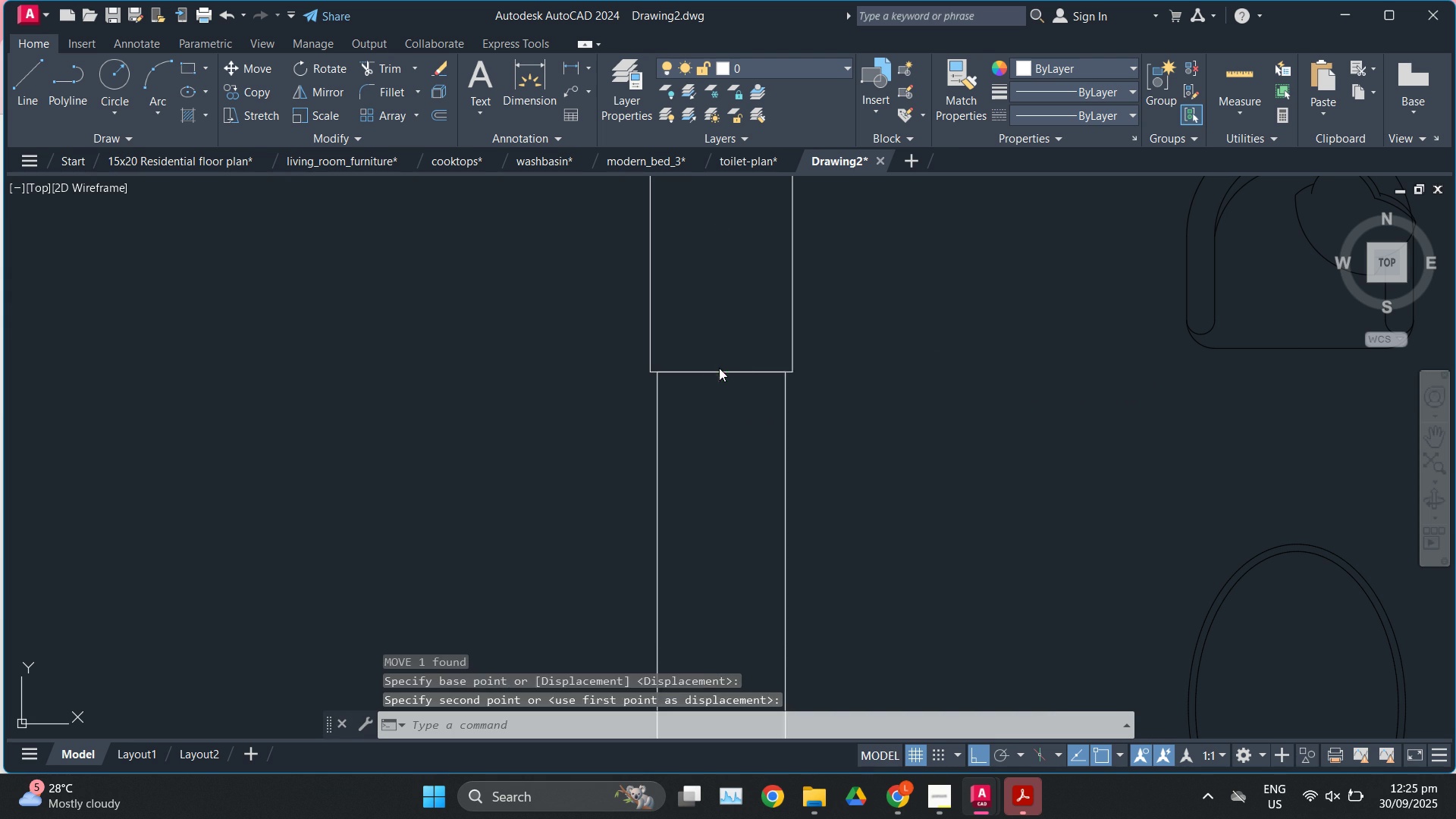 
key(Escape)
 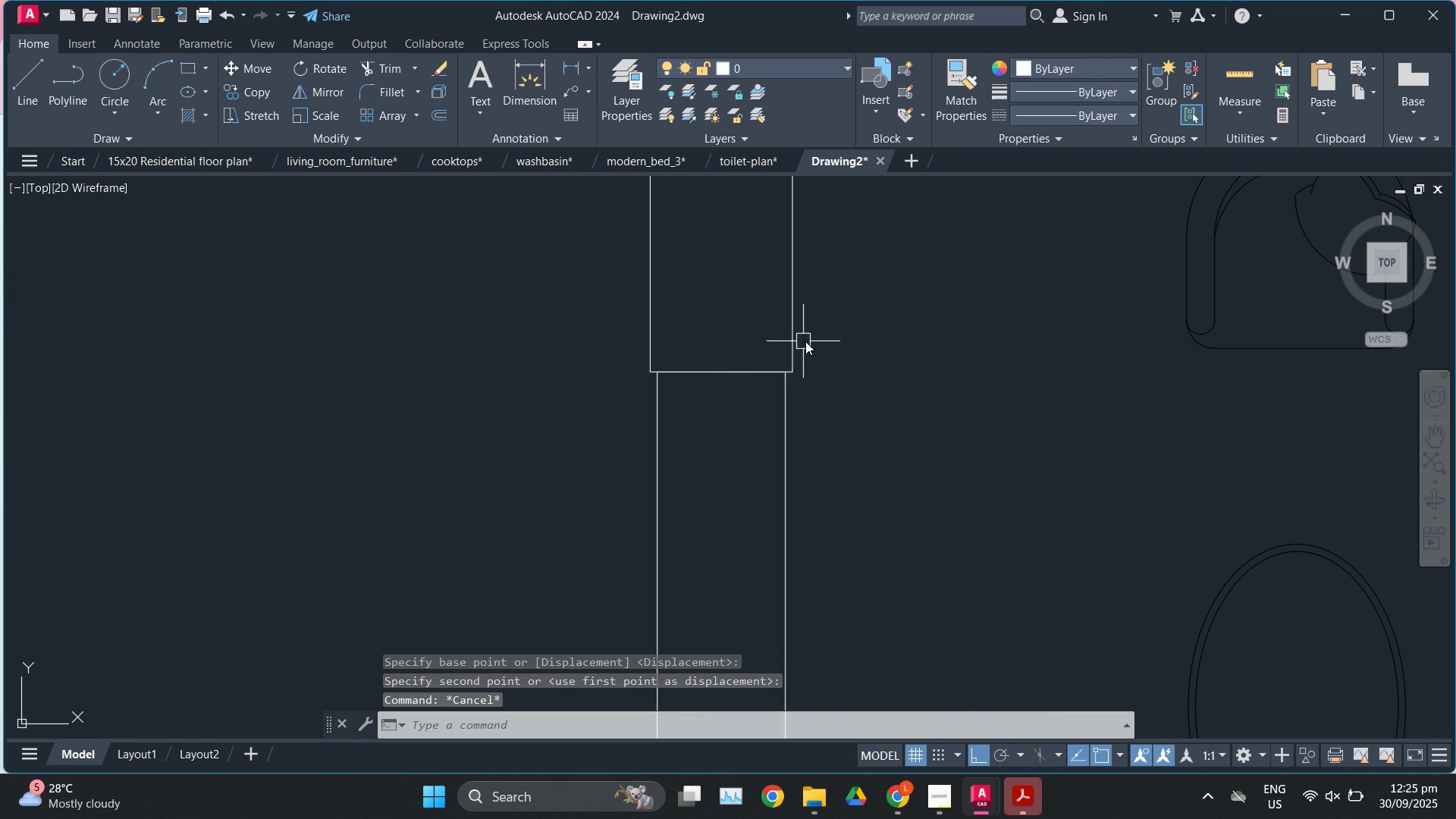 
scroll: coordinate [868, 515], scroll_direction: down, amount: 6.0
 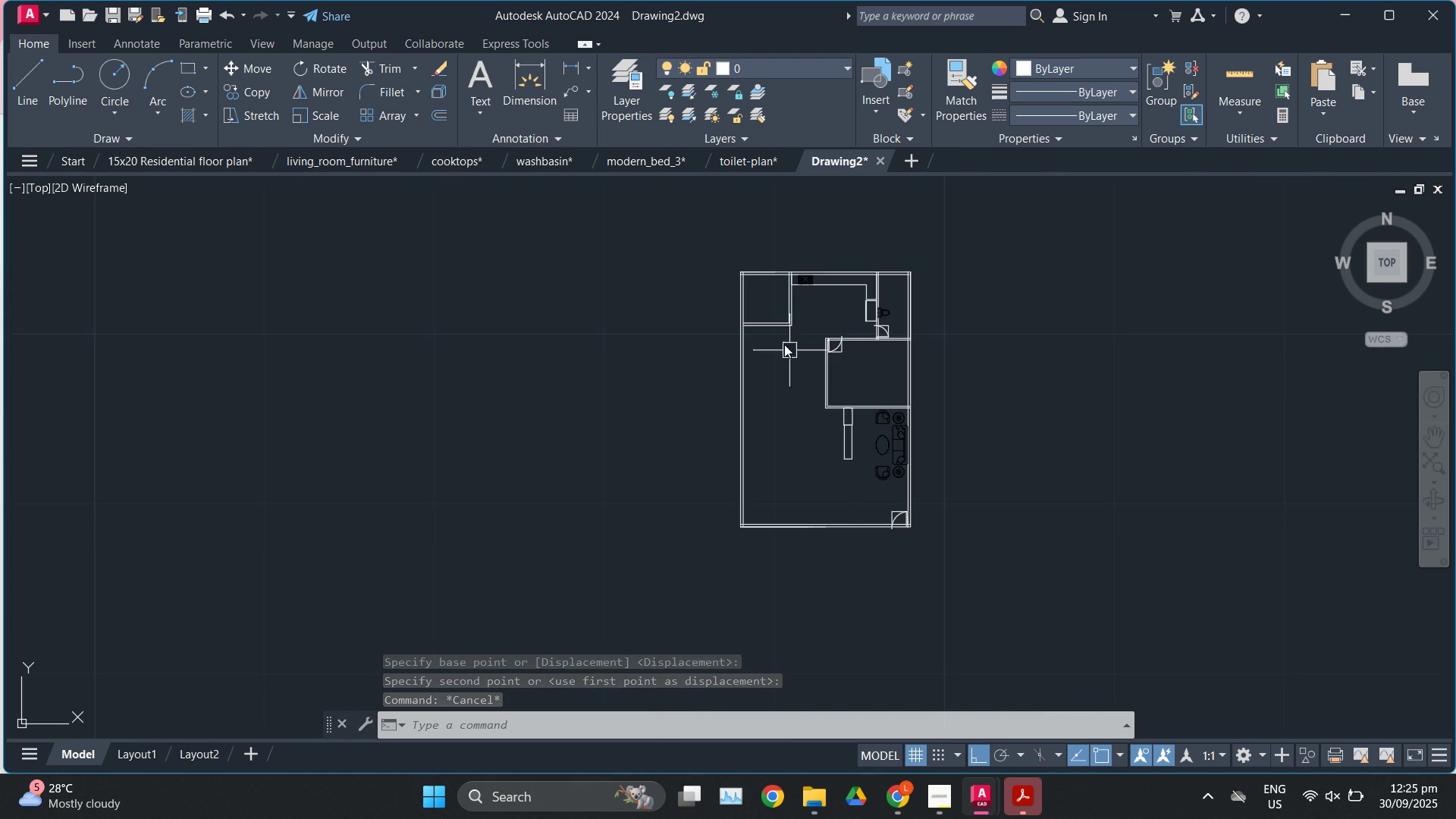 
scroll: coordinate [784, 344], scroll_direction: up, amount: 2.0
 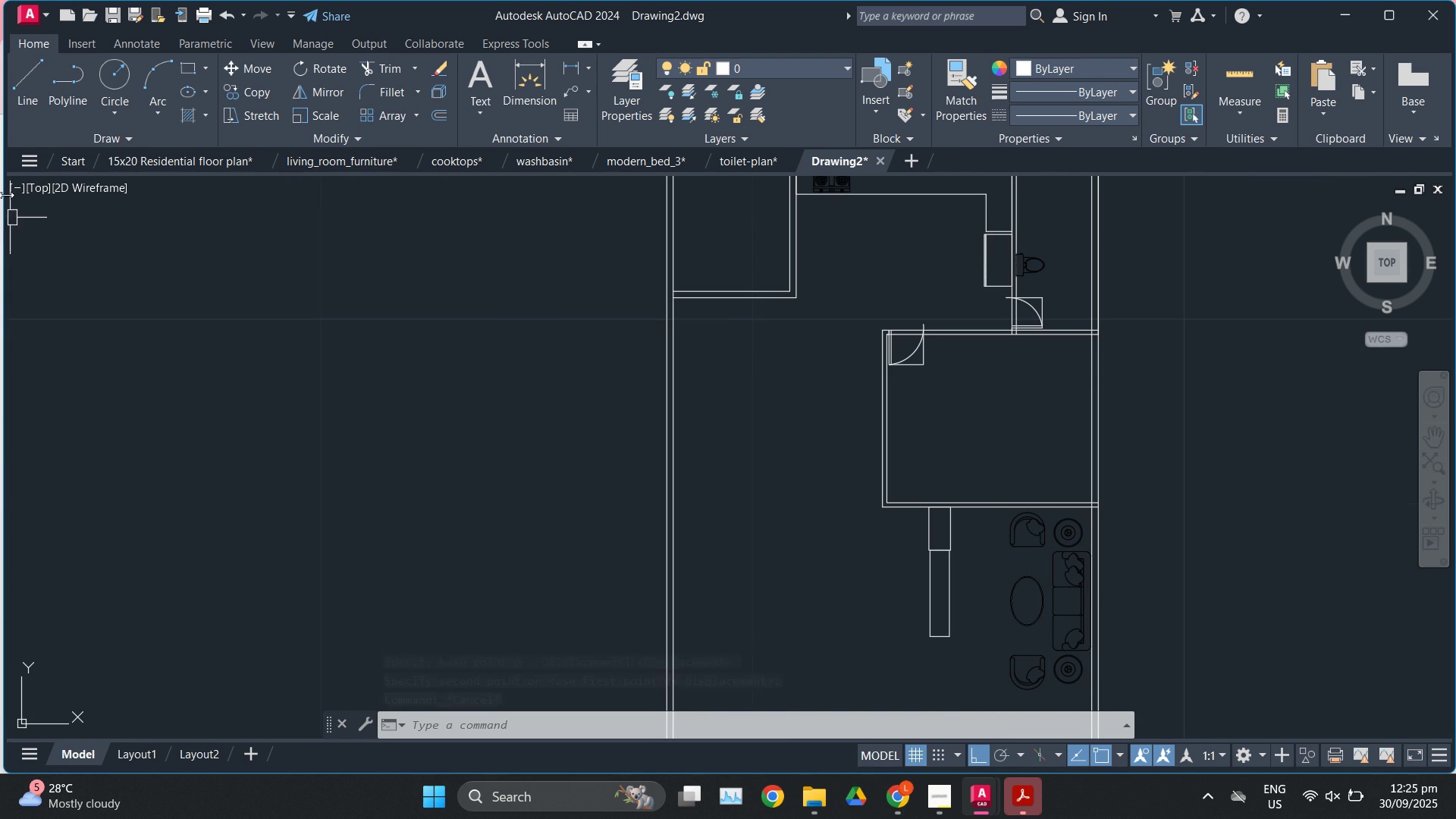 
left_click([29, 168])